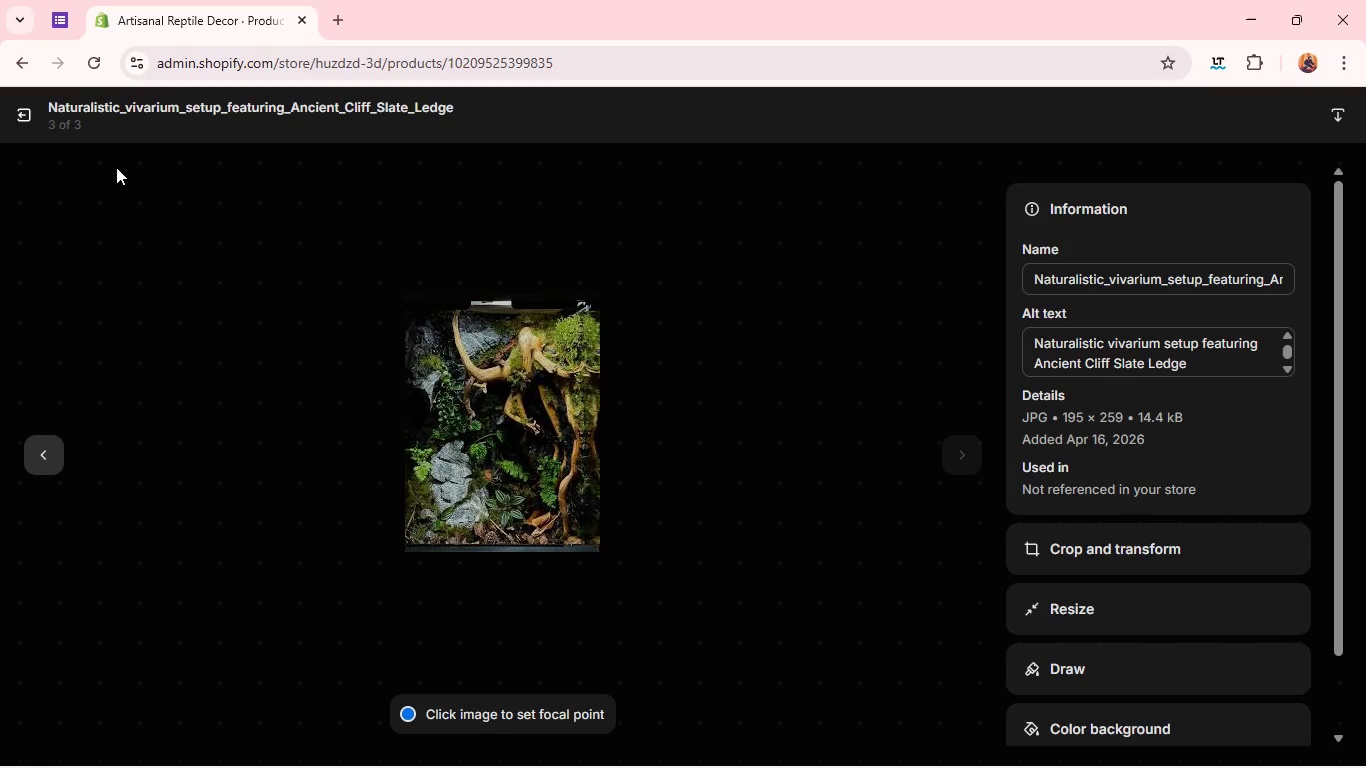 
wait(5.11)
 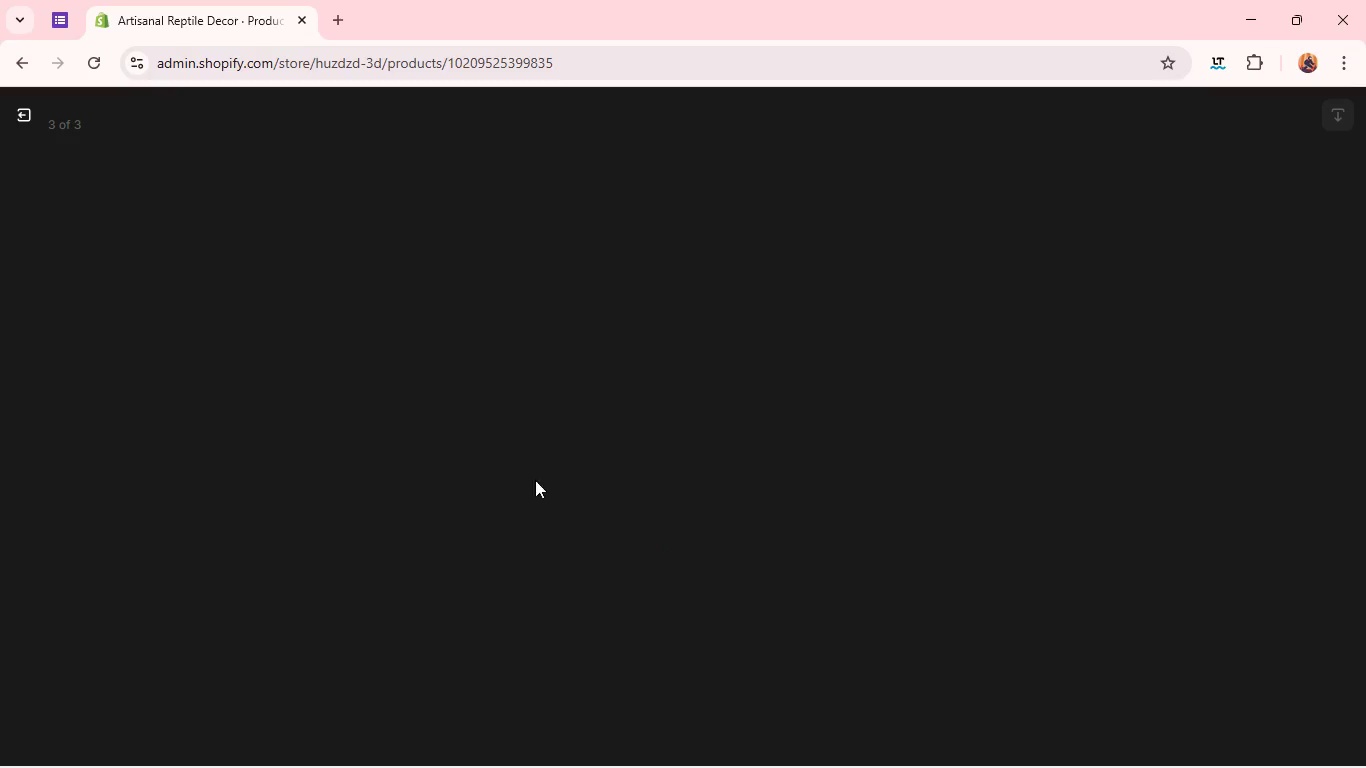 
left_click([6, 112])
 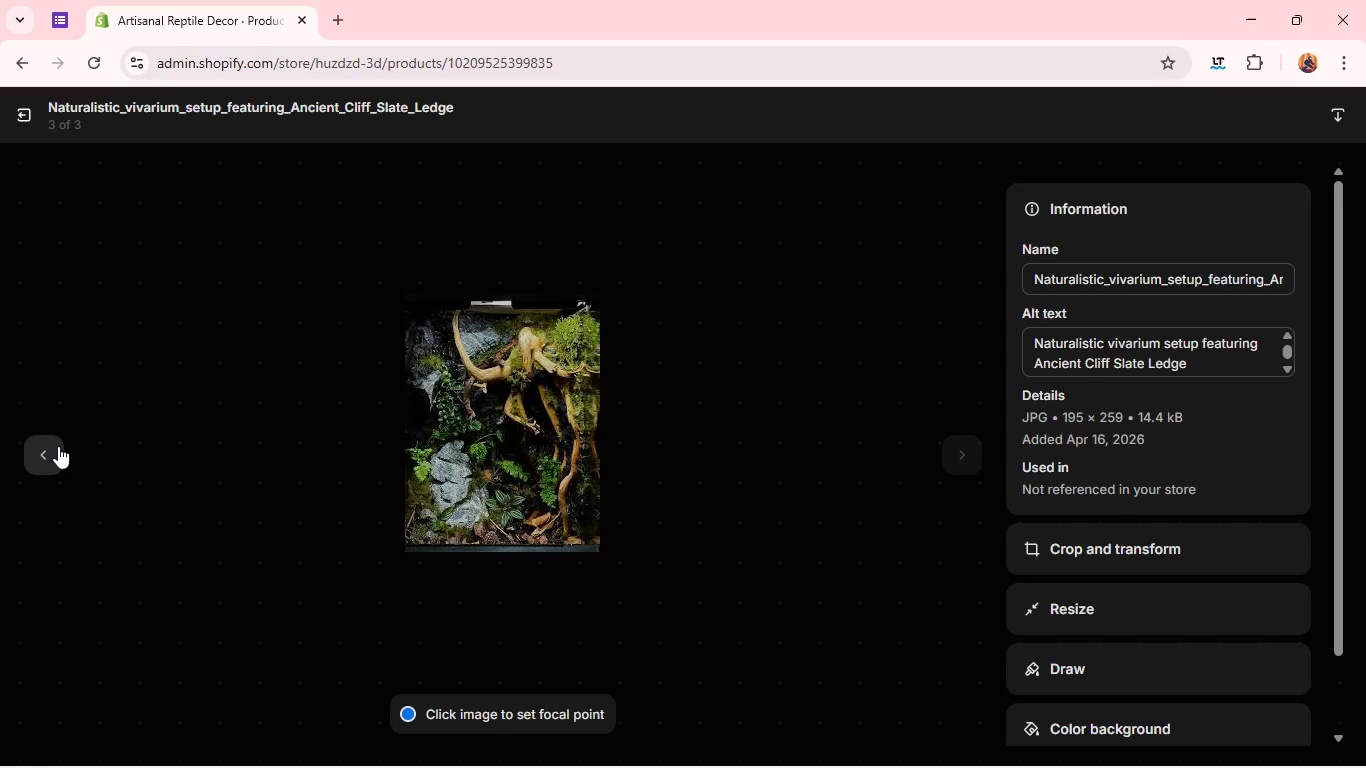 
left_click([58, 446])
 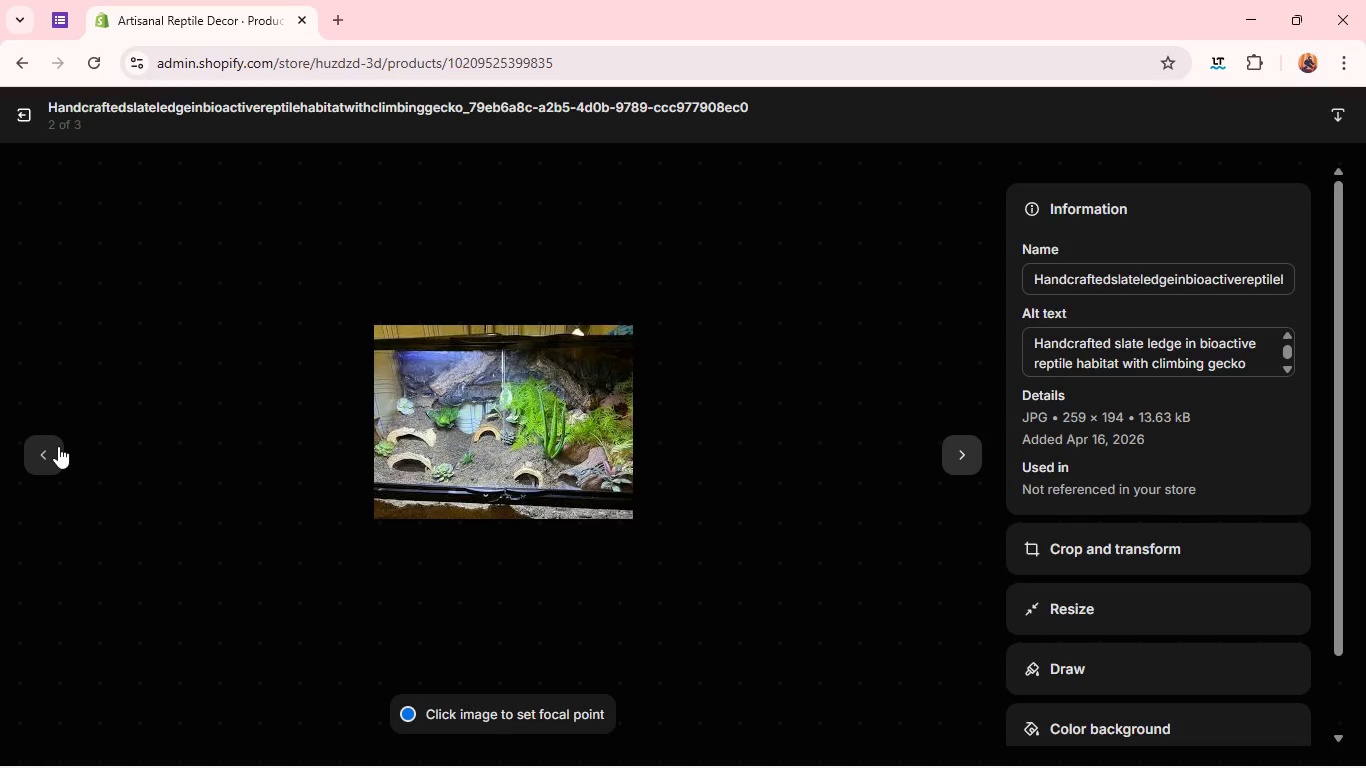 
left_click([58, 446])
 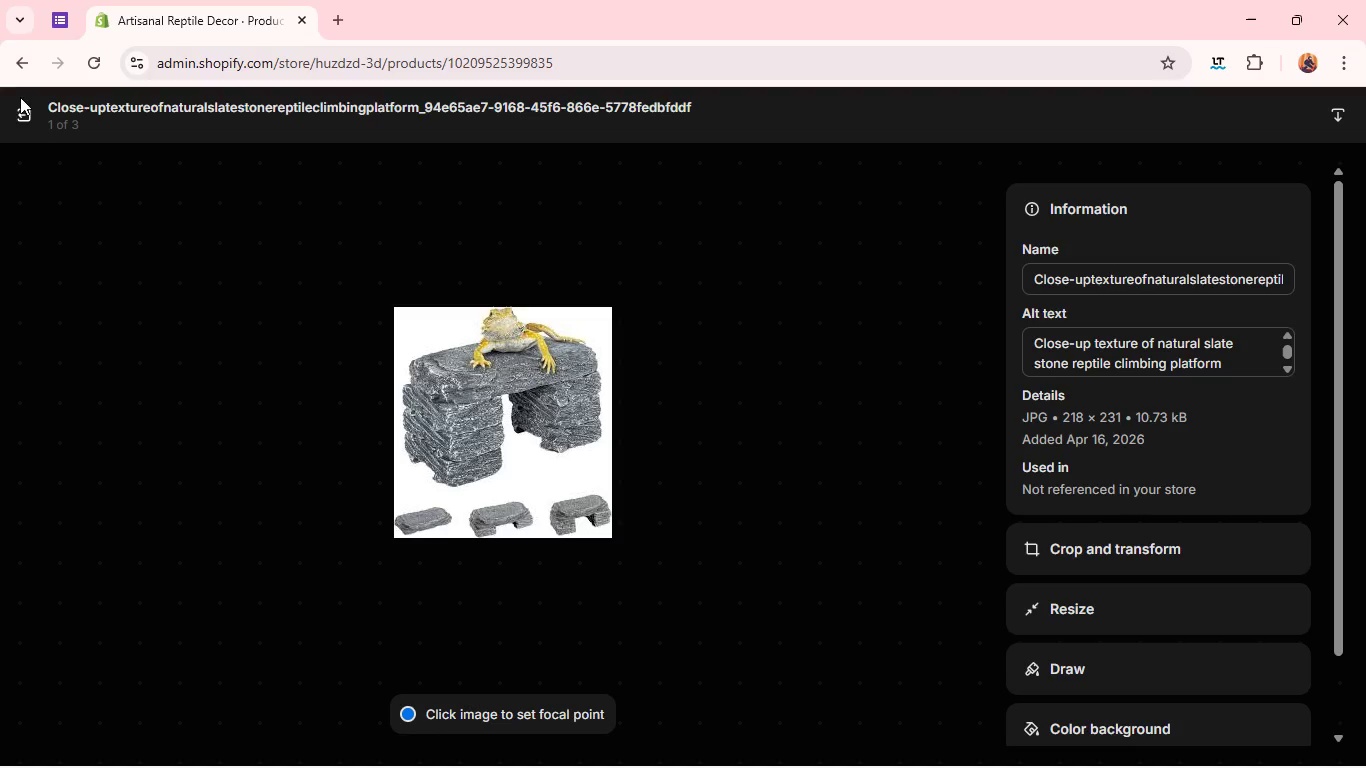 
left_click([23, 106])
 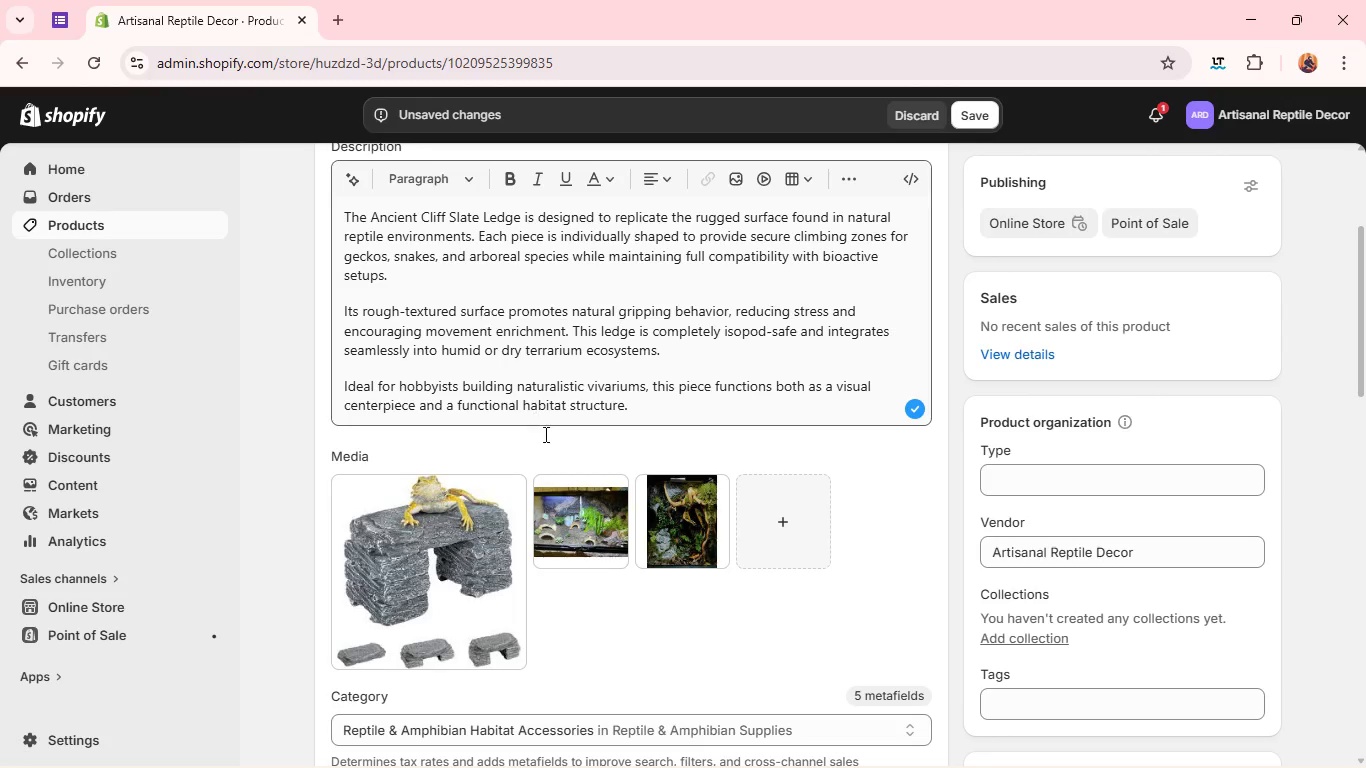 
left_click_drag(start_coordinate=[562, 511], to_coordinate=[368, 571])
 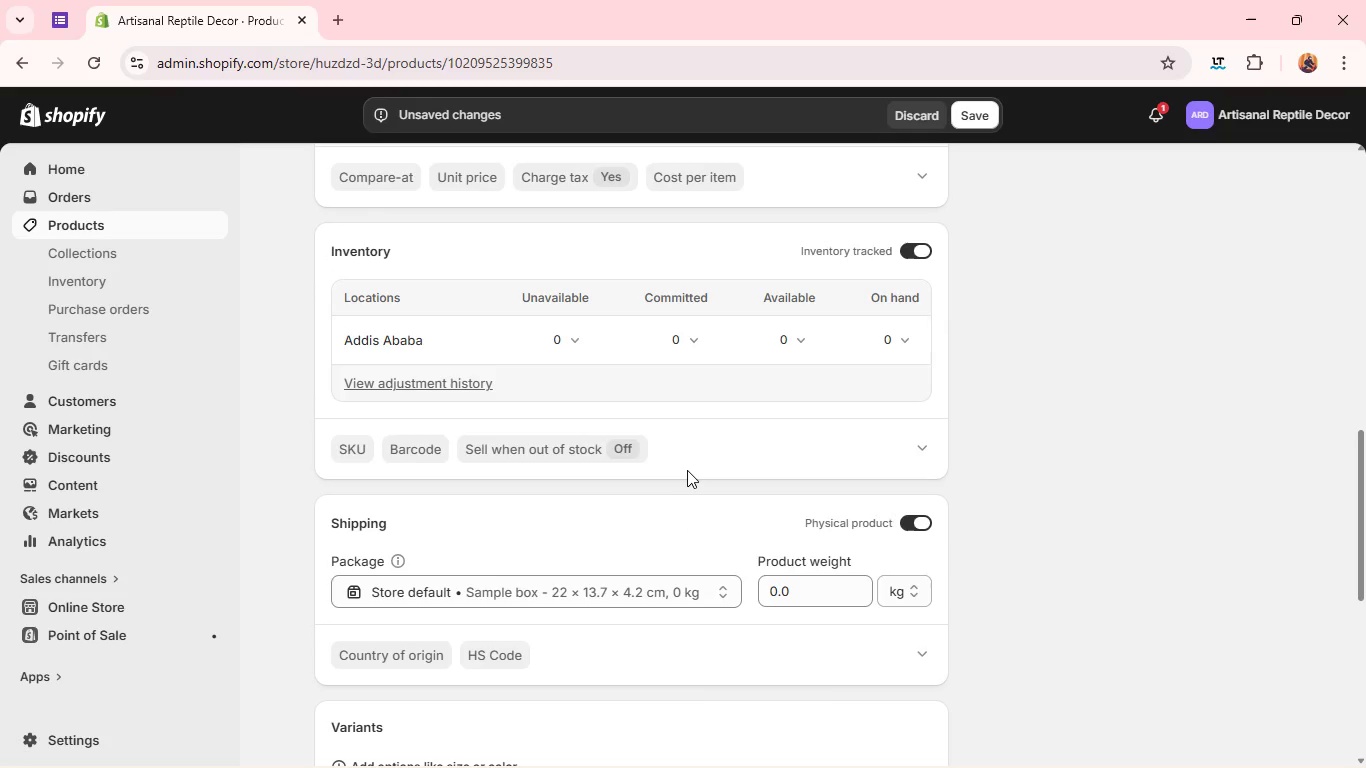 
wait(132.61)
 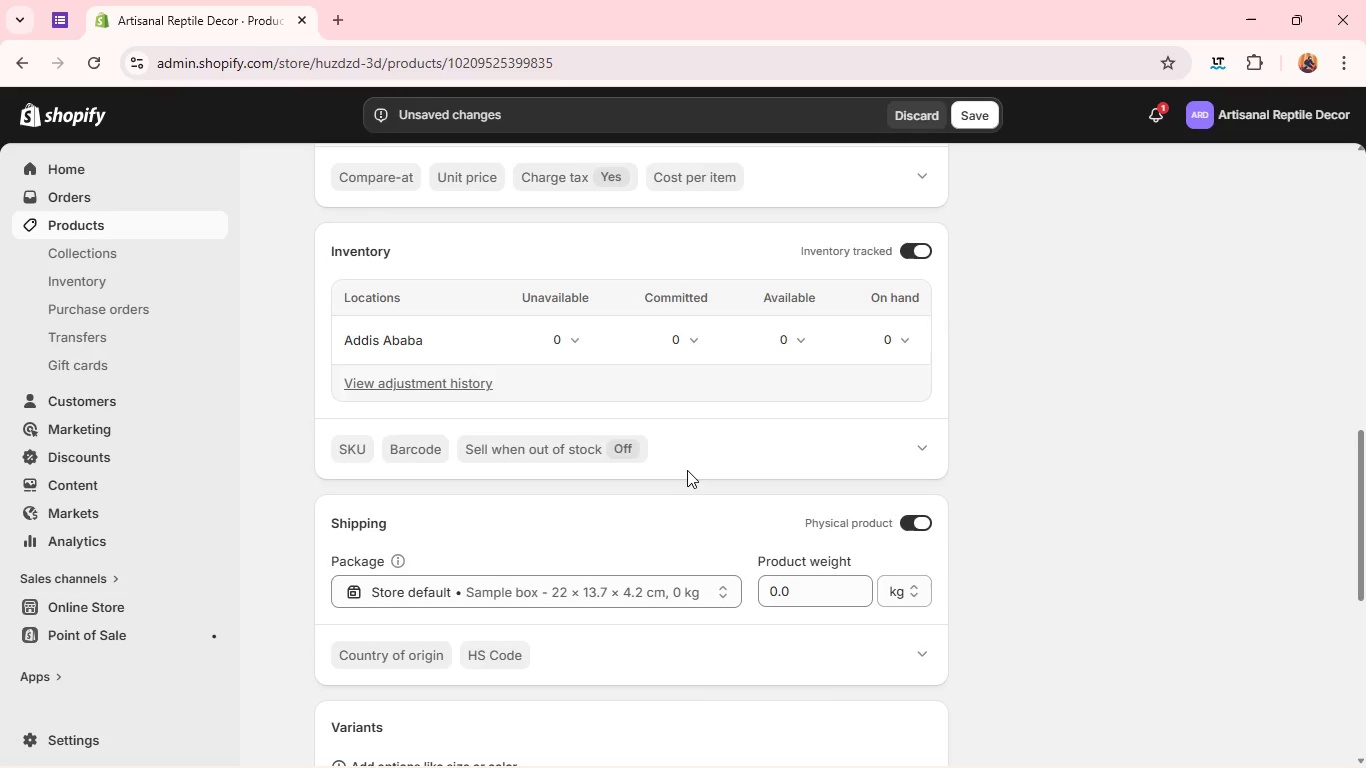 
mouse_move([510, 408])
 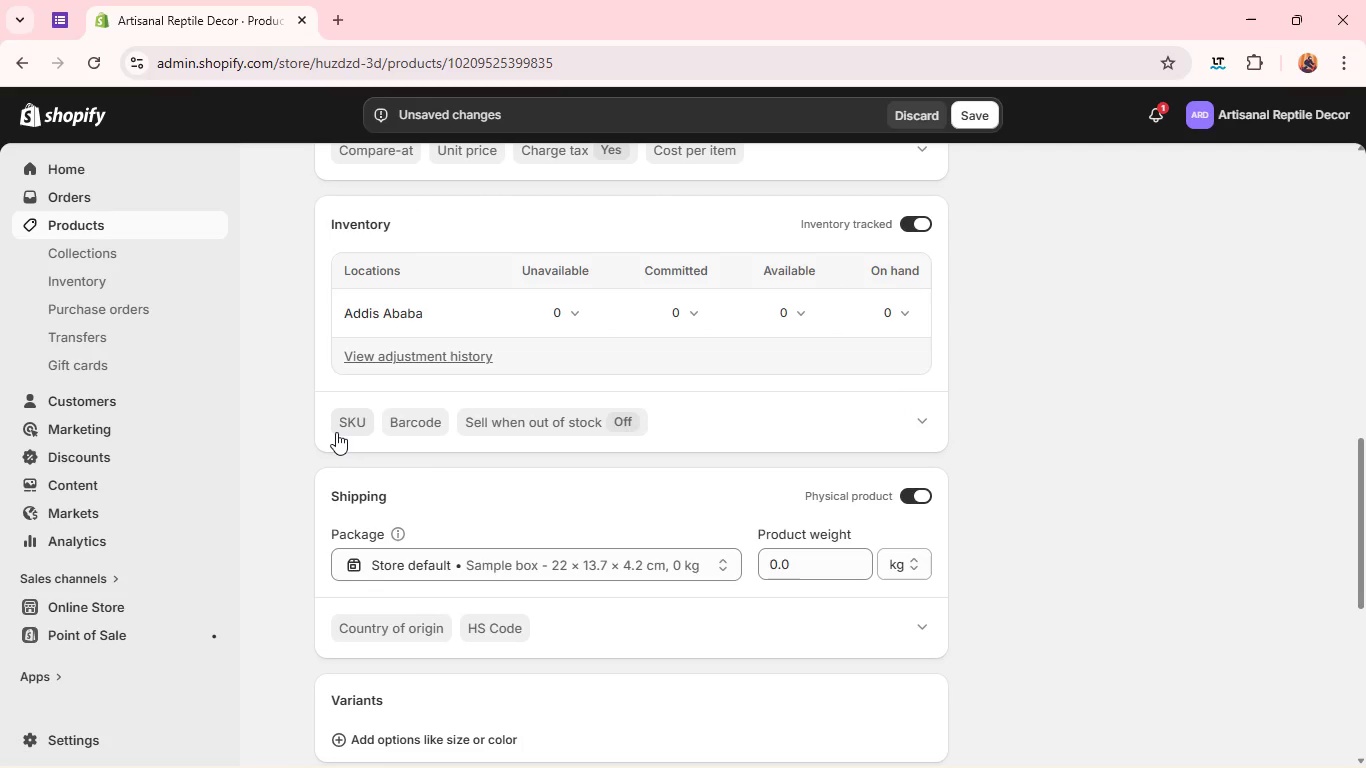 
left_click([345, 431])
 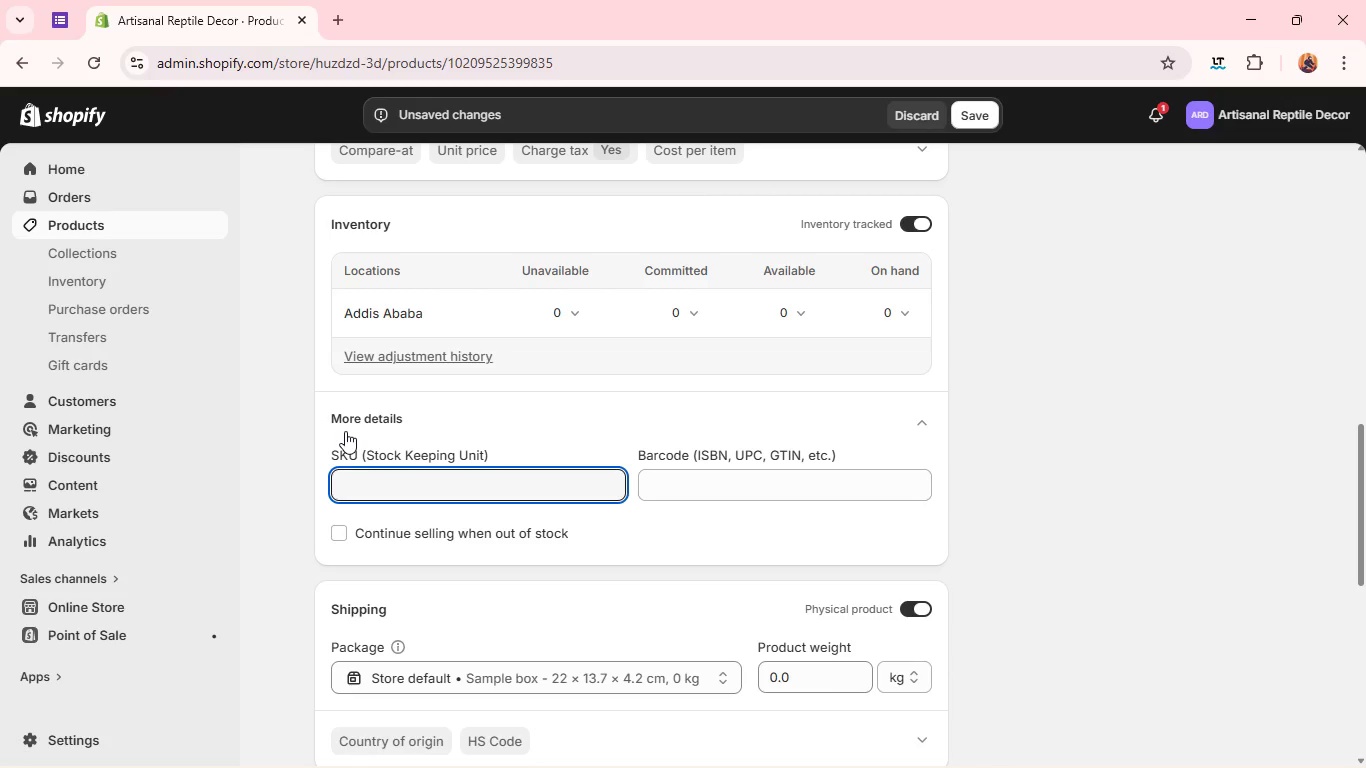 
wait(8.11)
 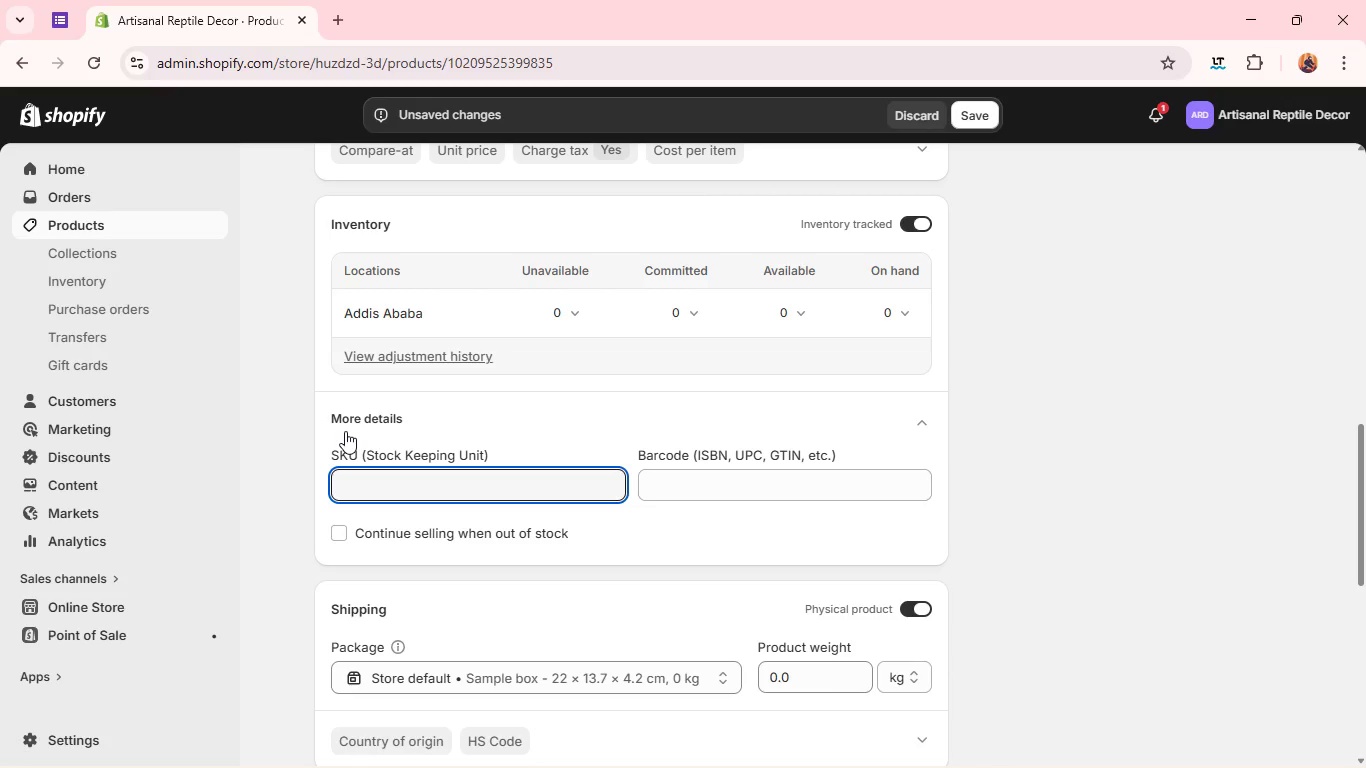 
type(SS-LED_SL-001 )
 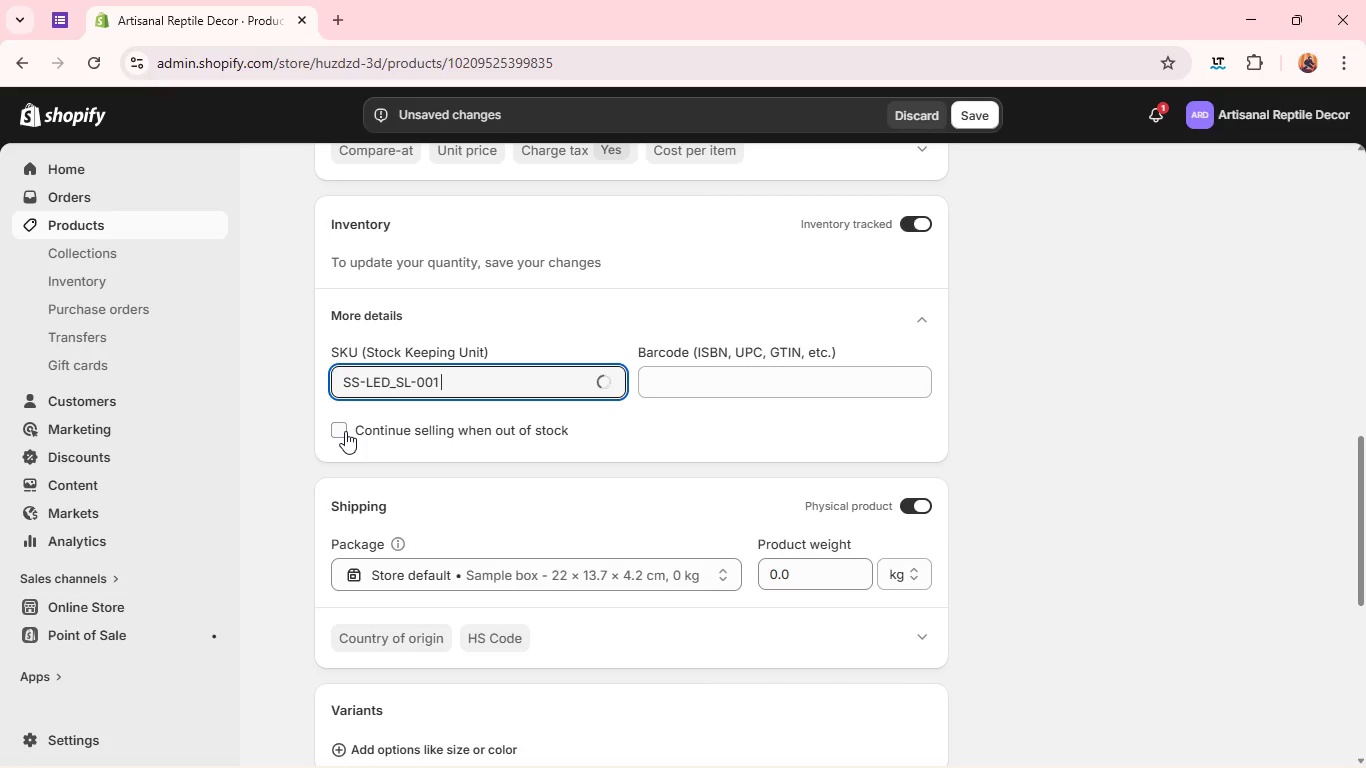 
left_click([398, 381])
 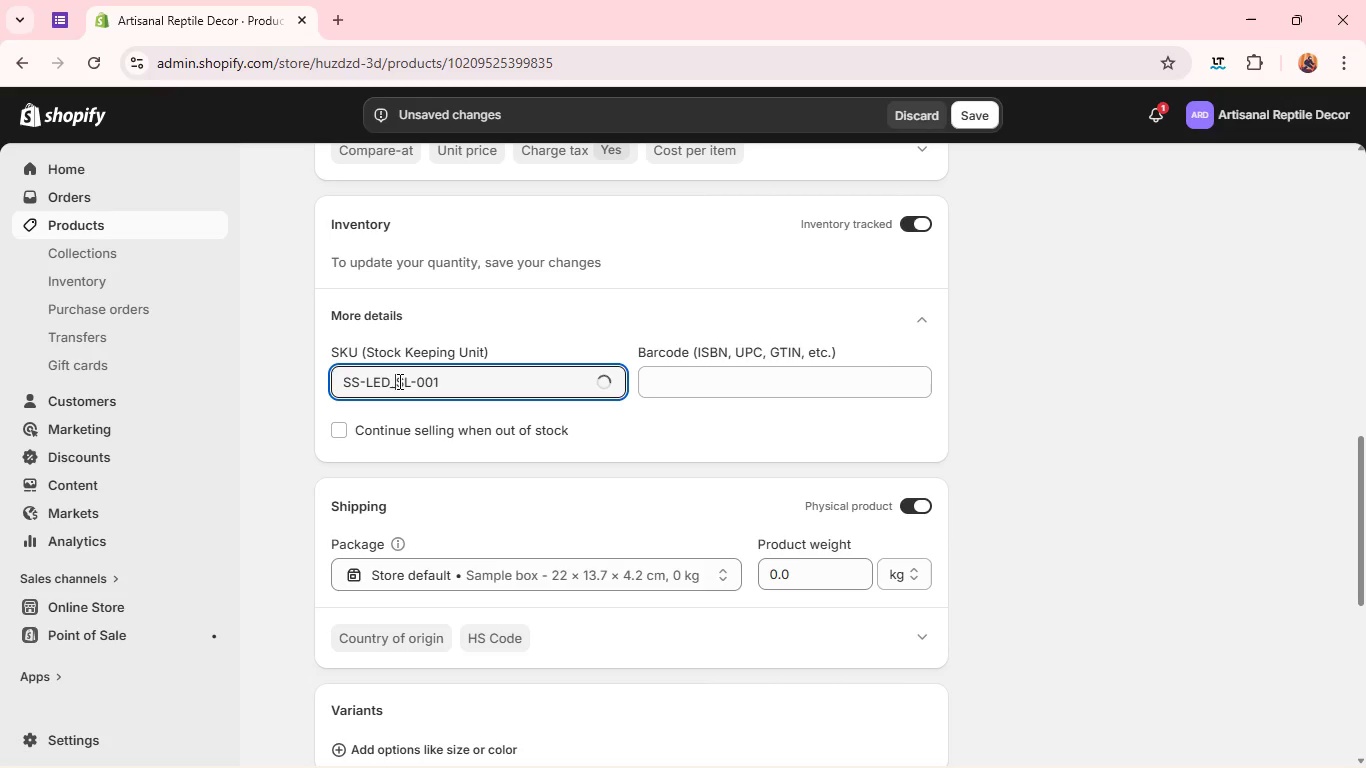 
key(Backspace)
 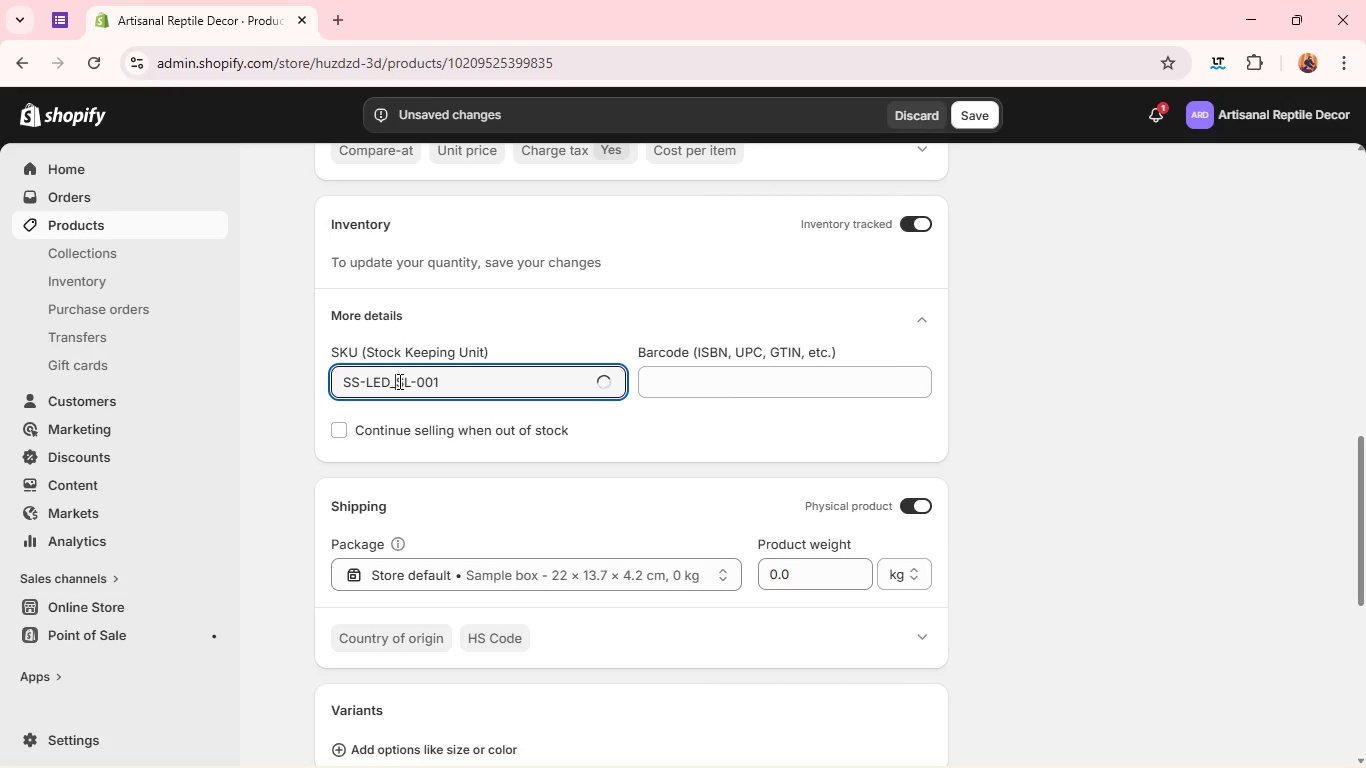 
key(Minus)
 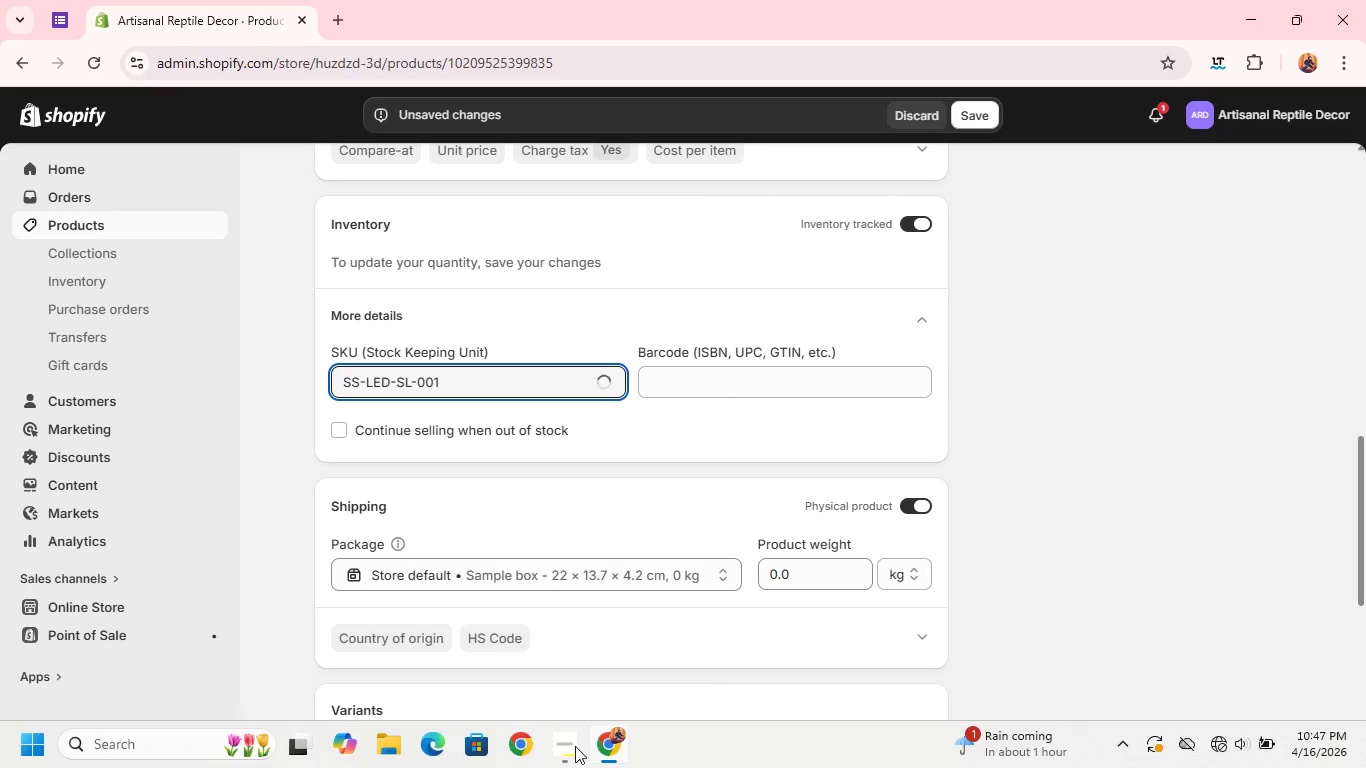 
left_click([573, 746])